 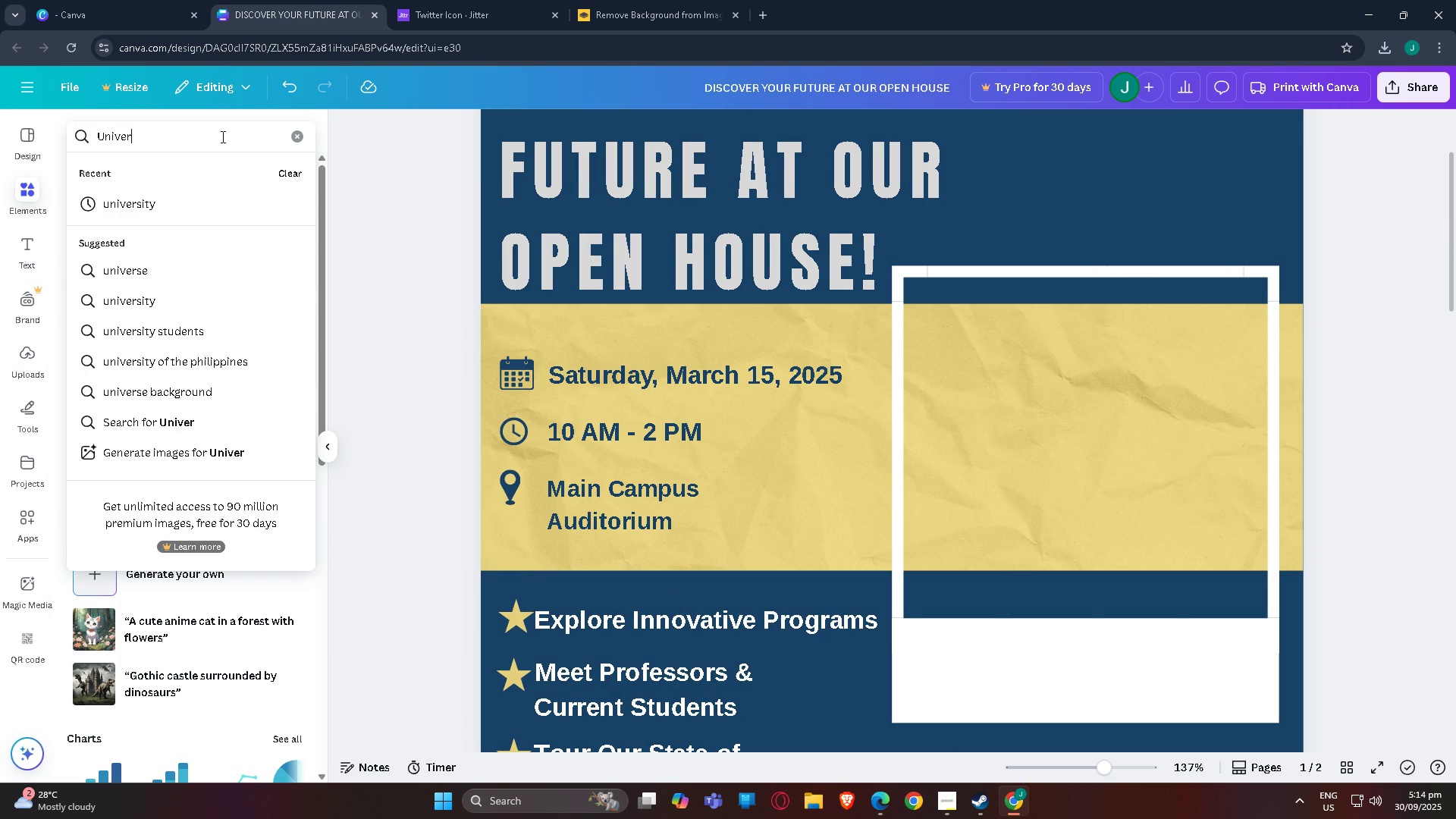 
left_click([209, 209])
 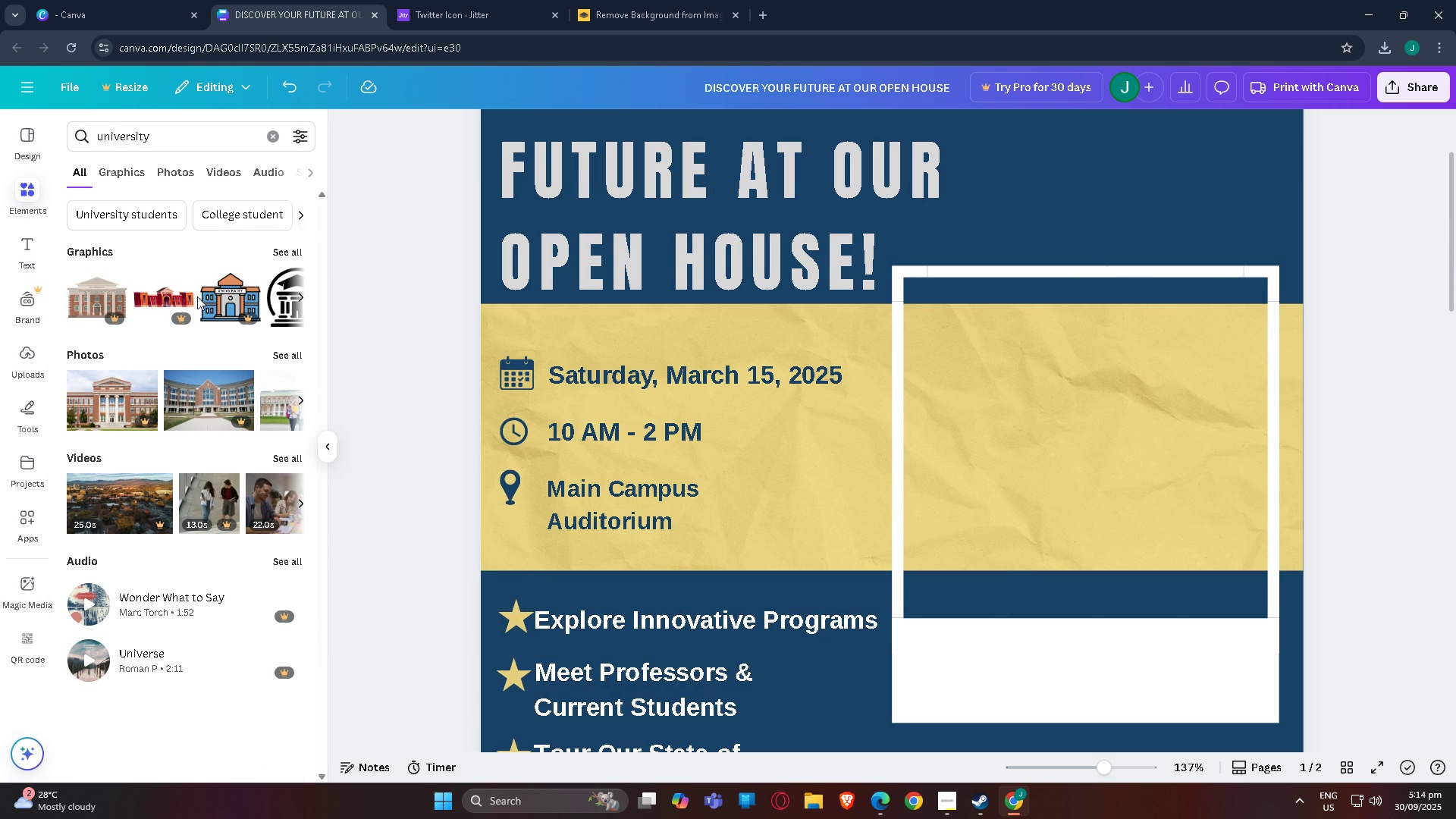 
scroll: coordinate [215, 484], scroll_direction: down, amount: 4.0
 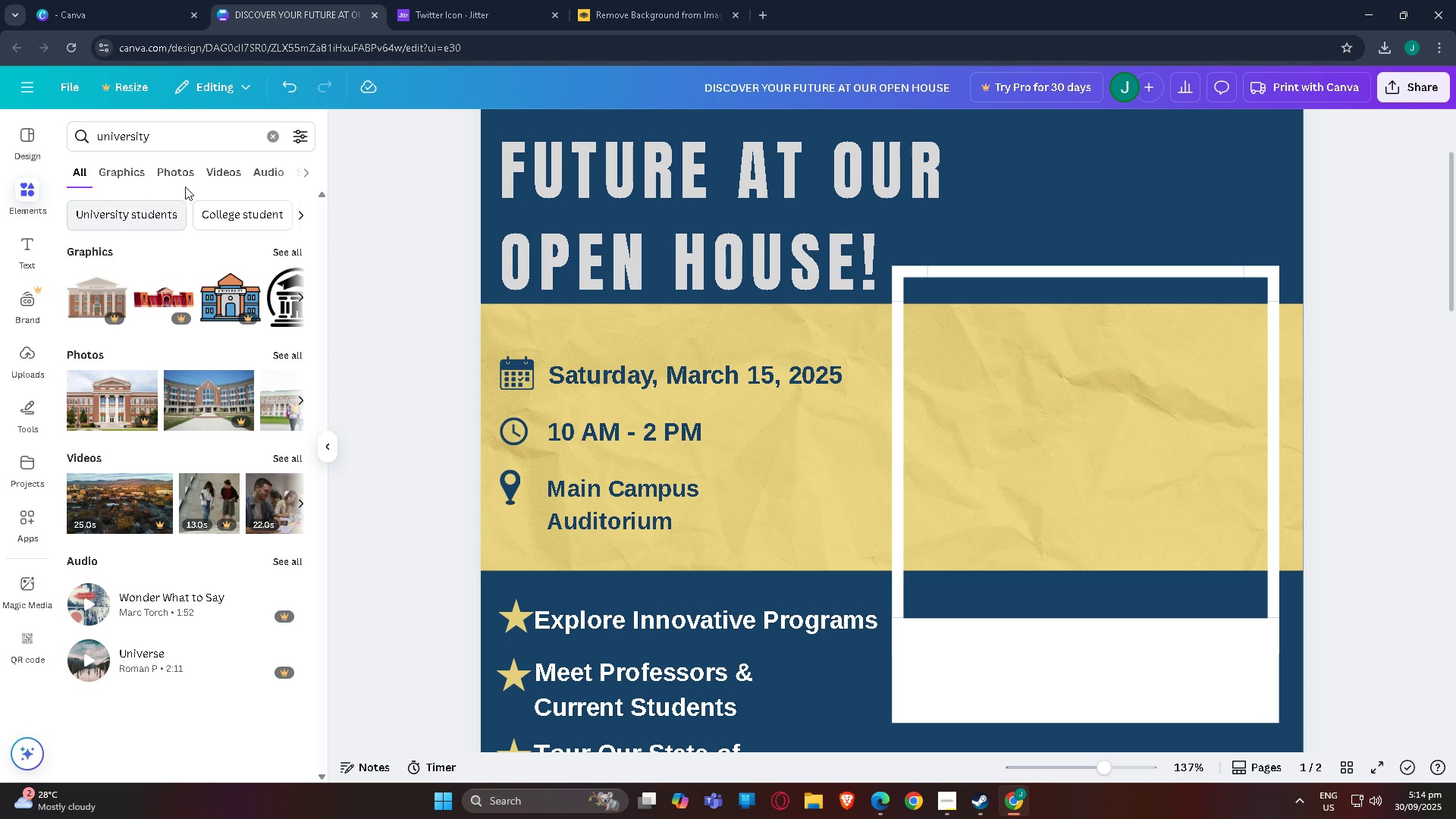 
left_click([174, 171])
 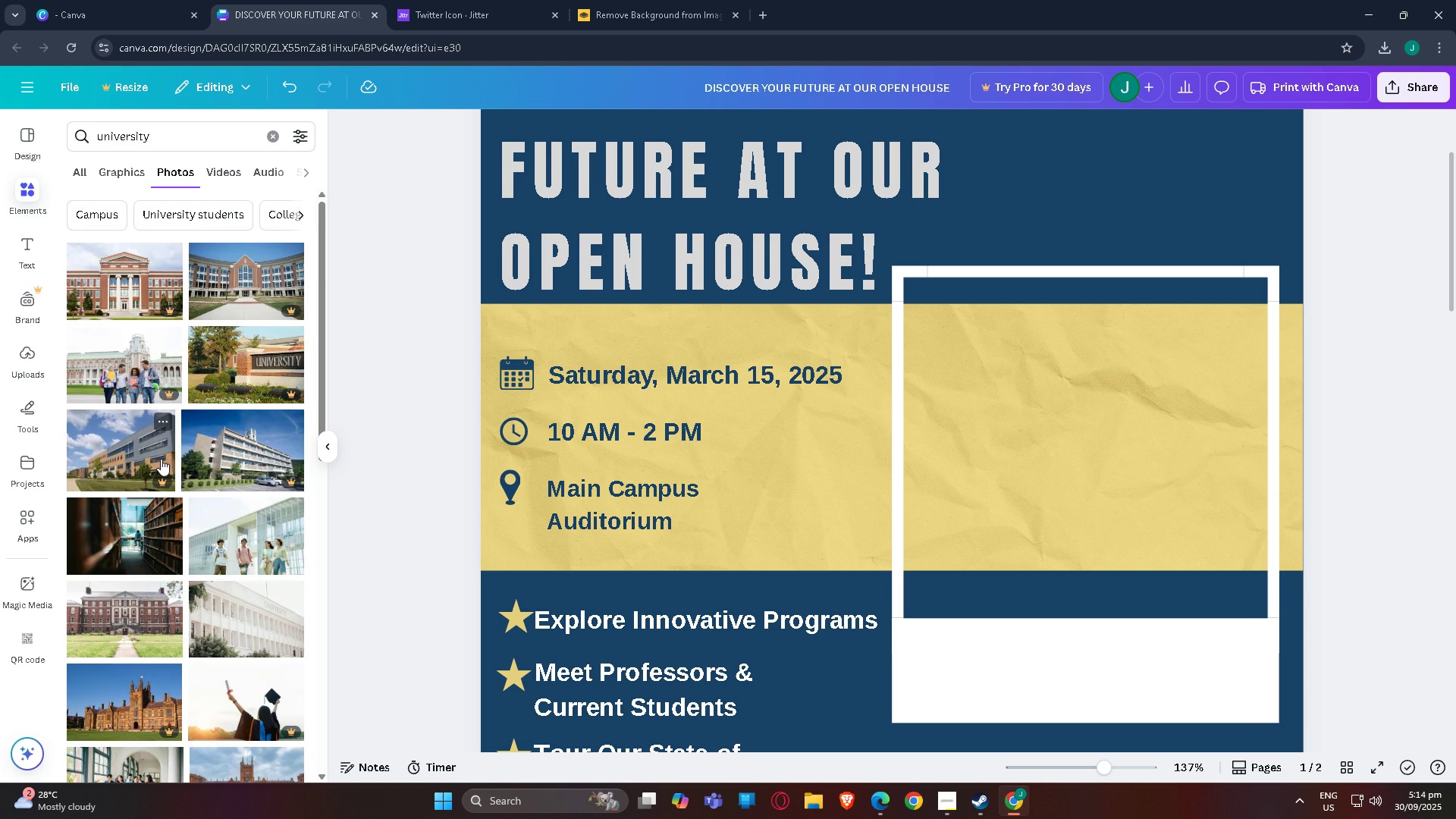 
scroll: coordinate [231, 461], scroll_direction: down, amount: 23.0
 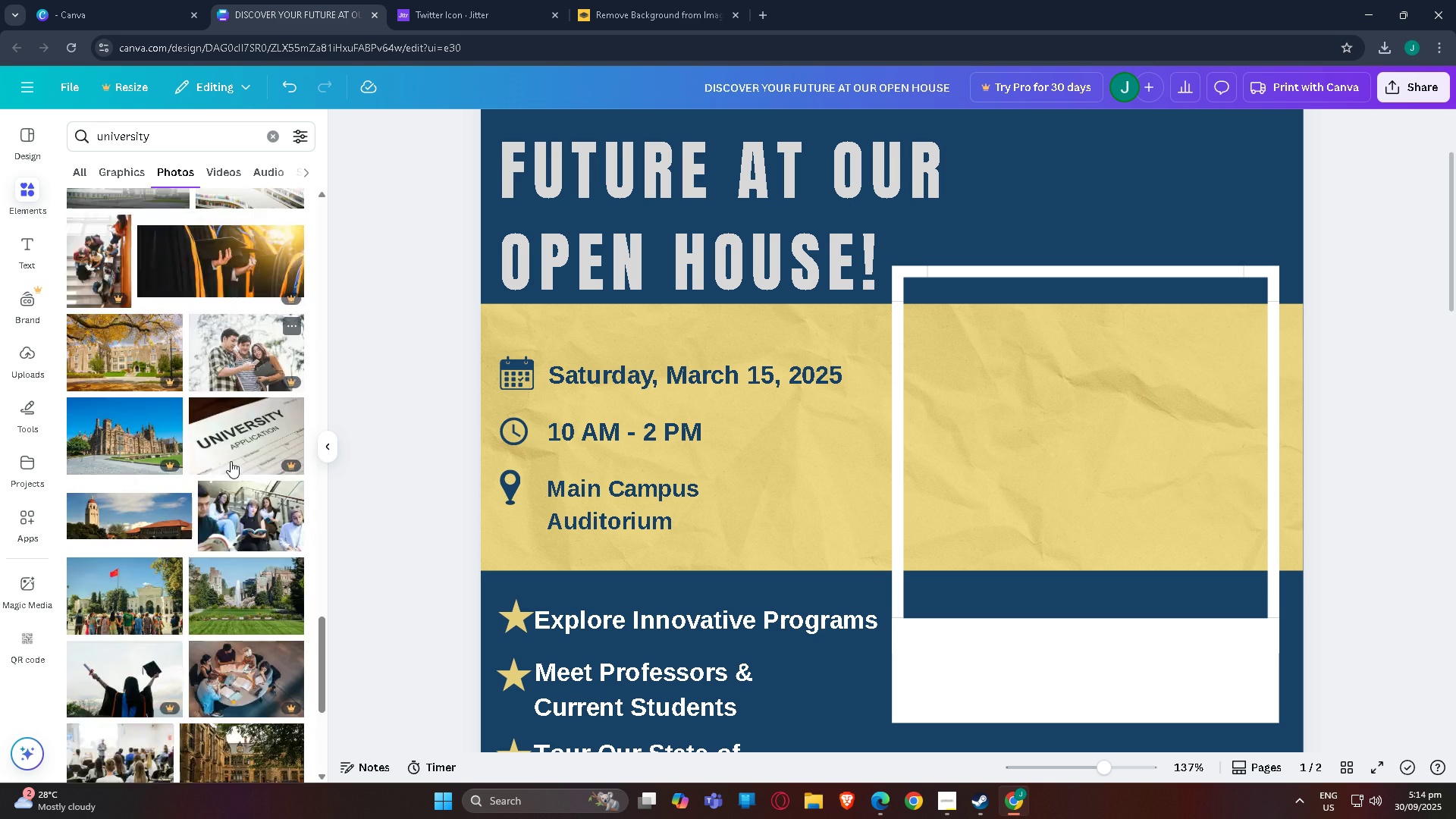 
left_click([237, 375])